 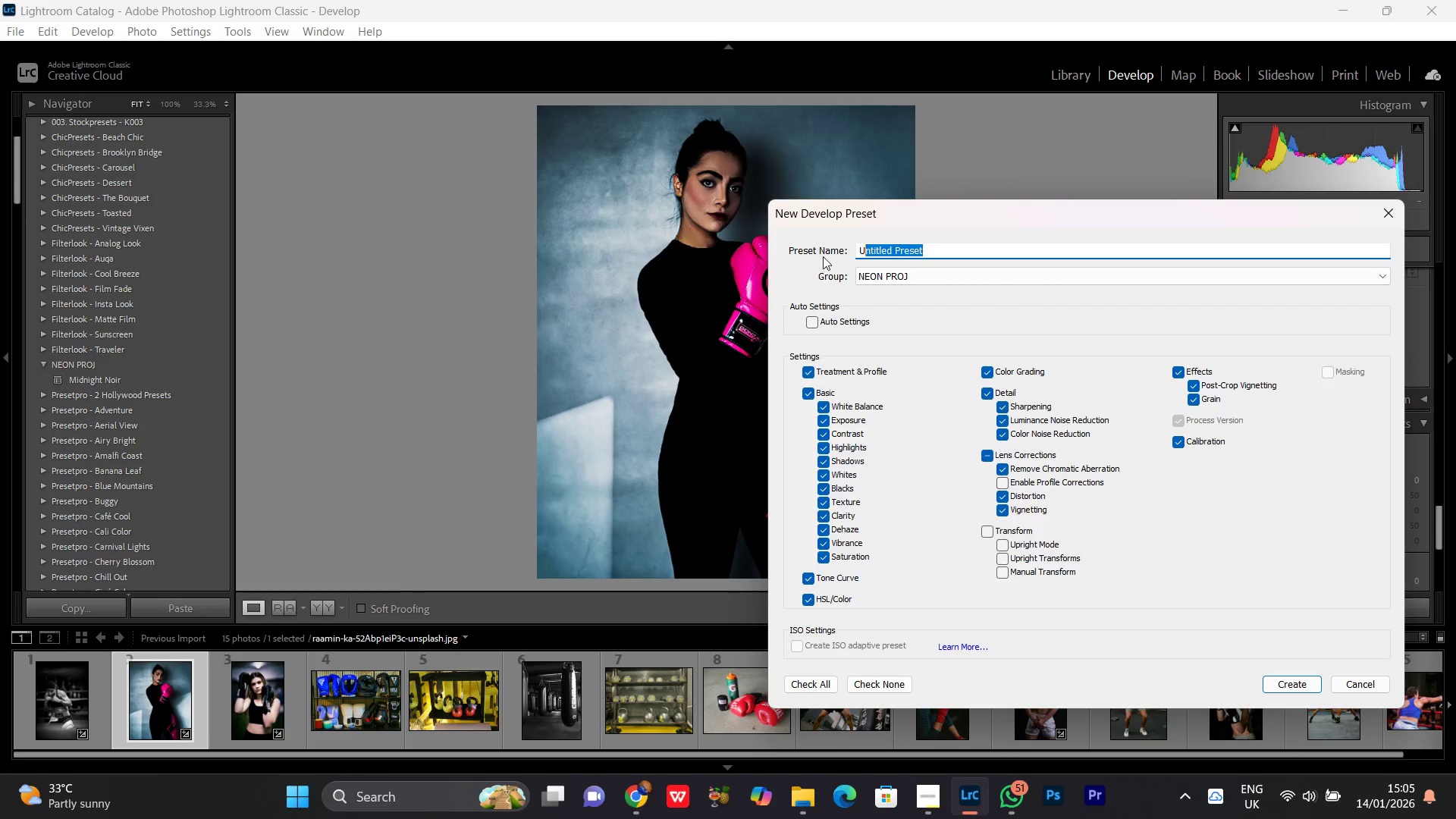 
left_click_drag(start_coordinate=[930, 249], to_coordinate=[830, 253])
 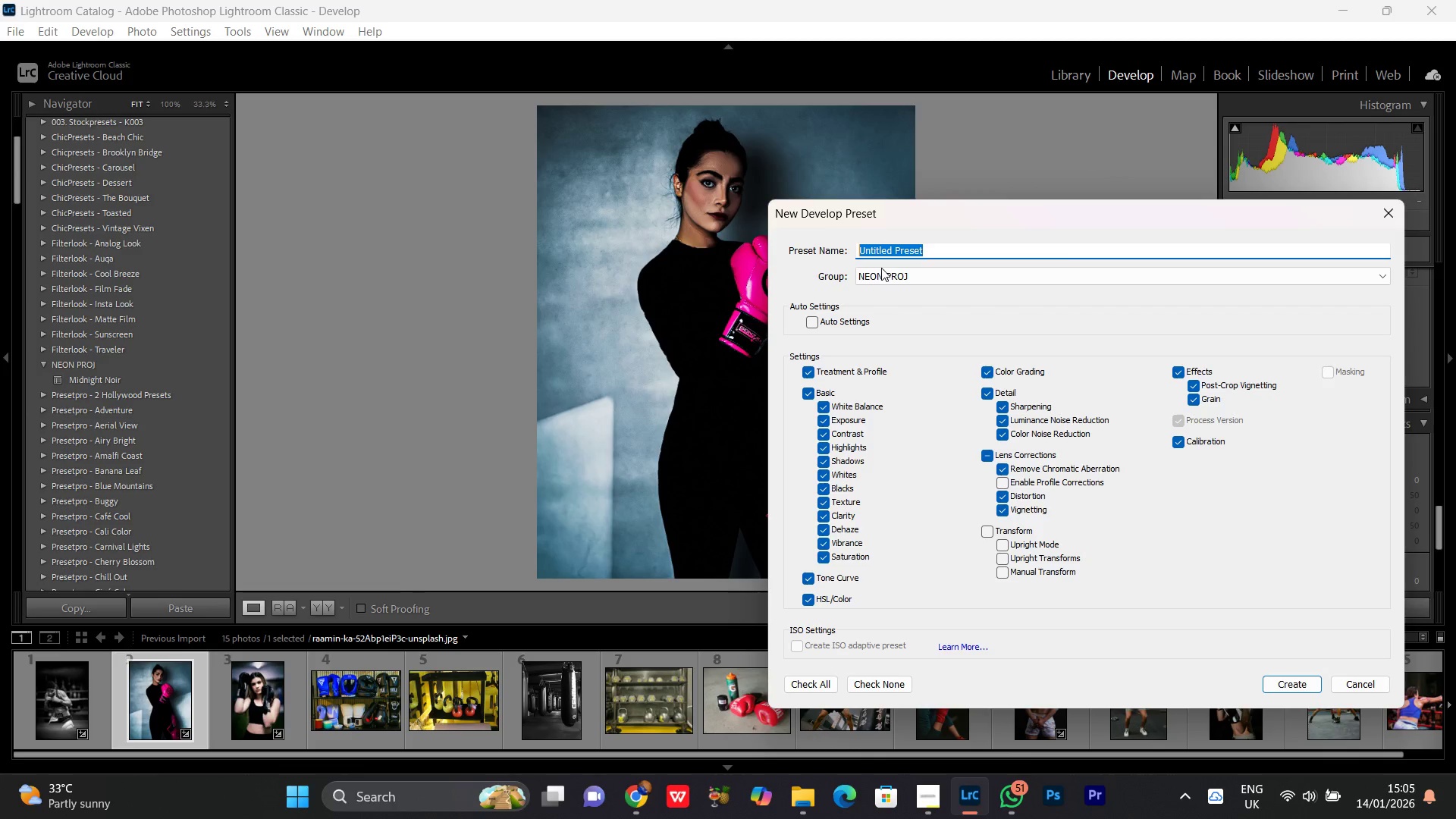 
key(Control+V)
 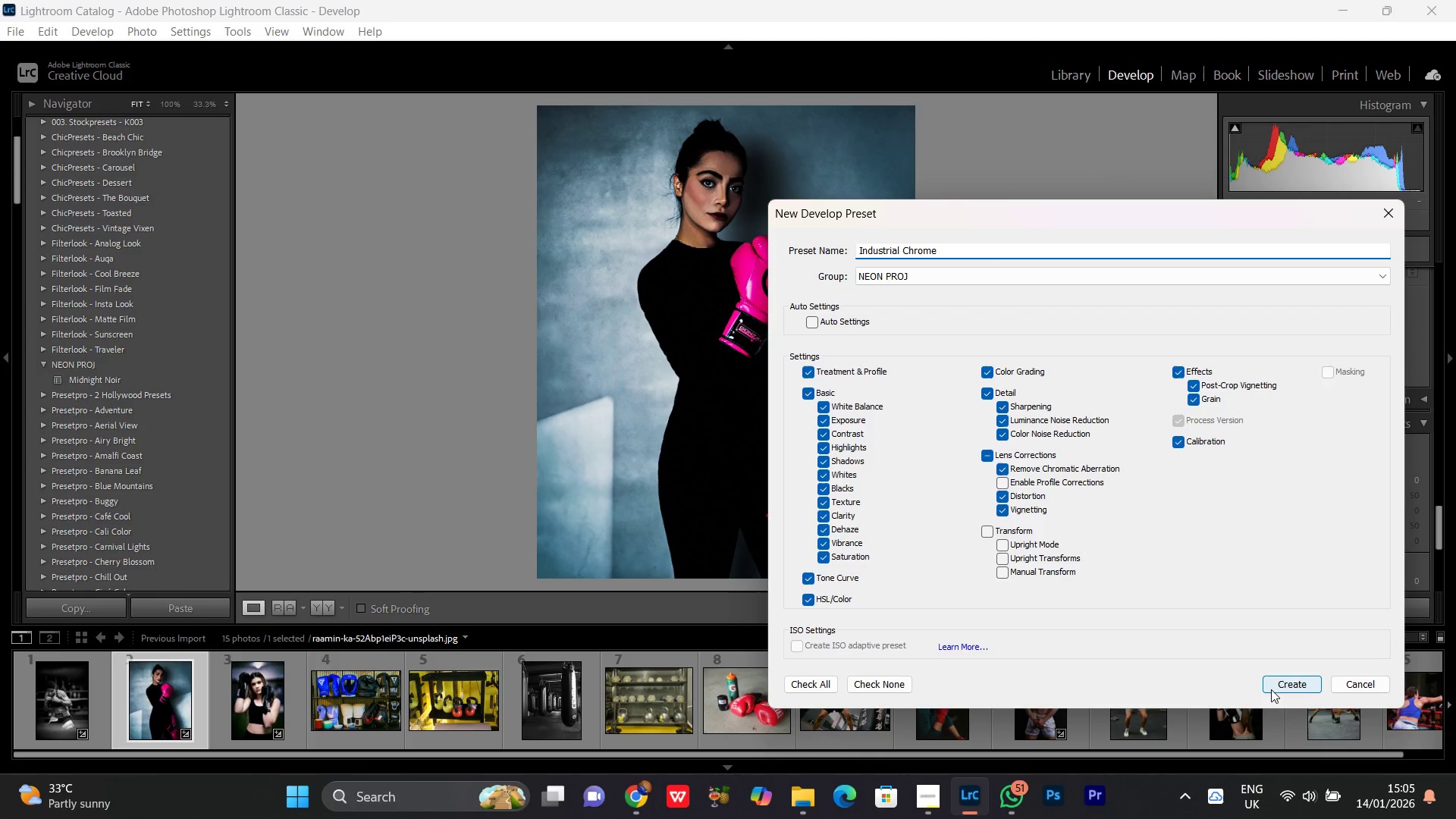 
left_click([1271, 689])
 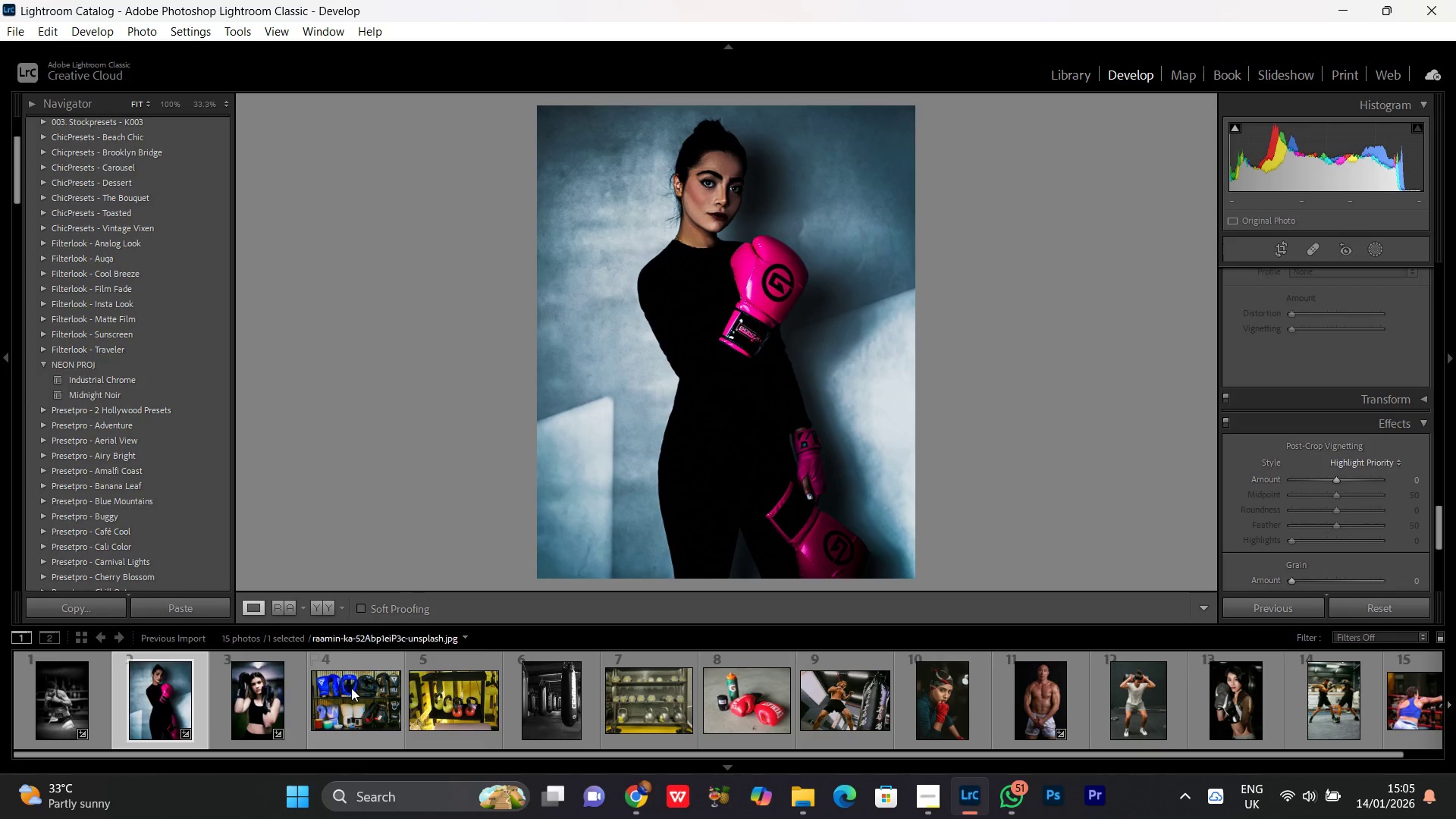 
left_click([254, 703])
 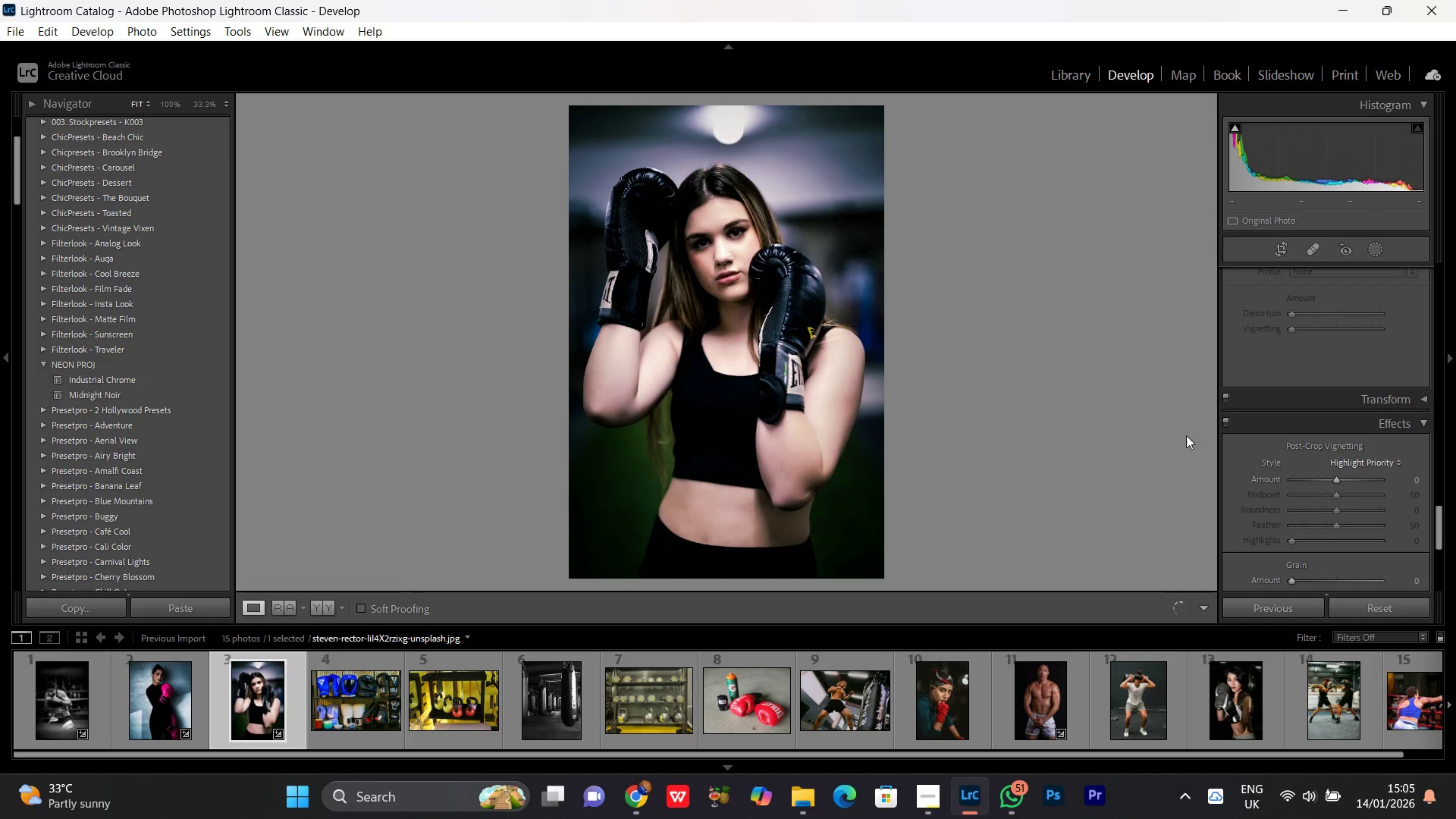 
scroll: coordinate [1346, 427], scroll_direction: up, amount: 6.0
 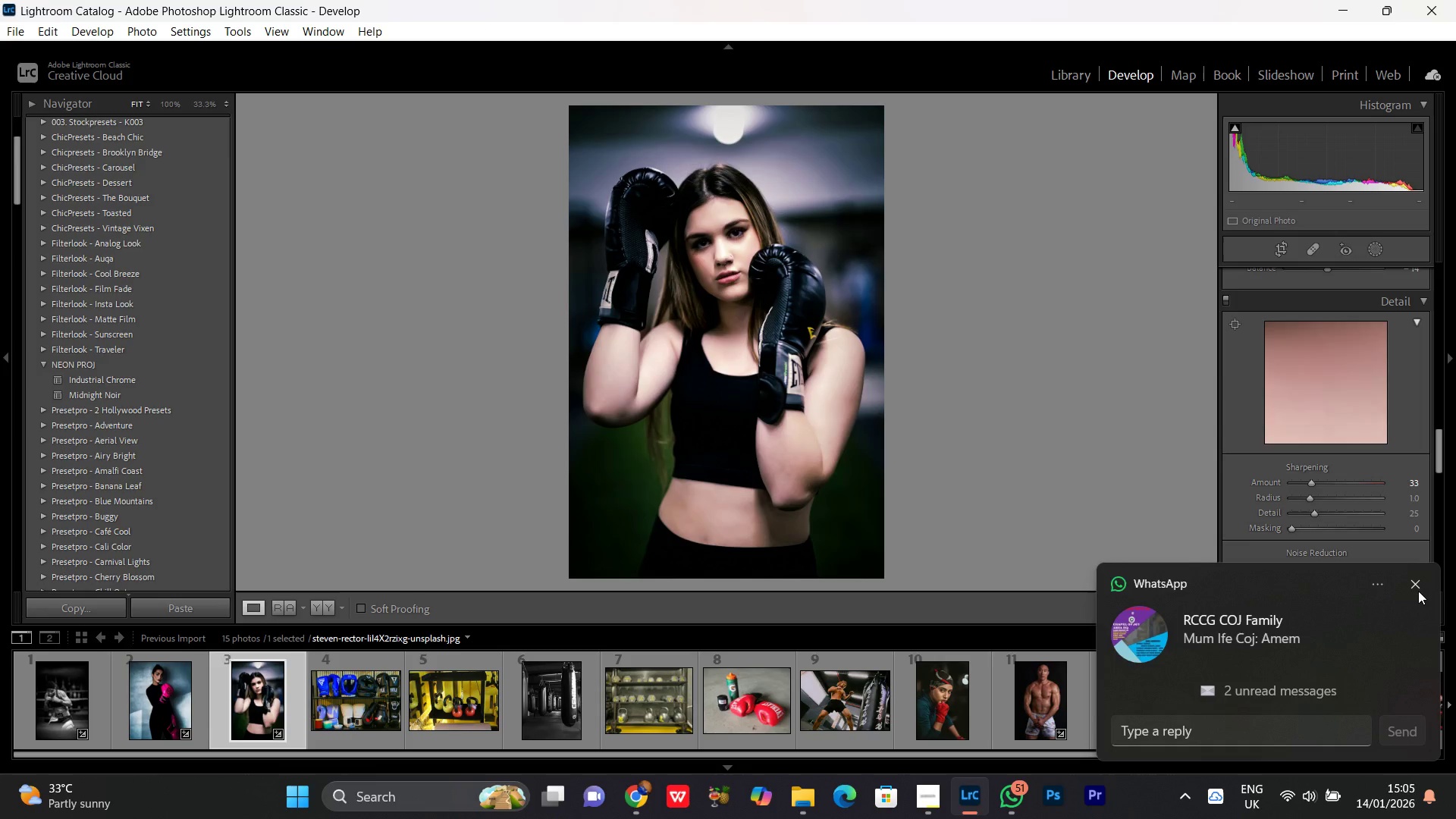 
left_click([1414, 586])